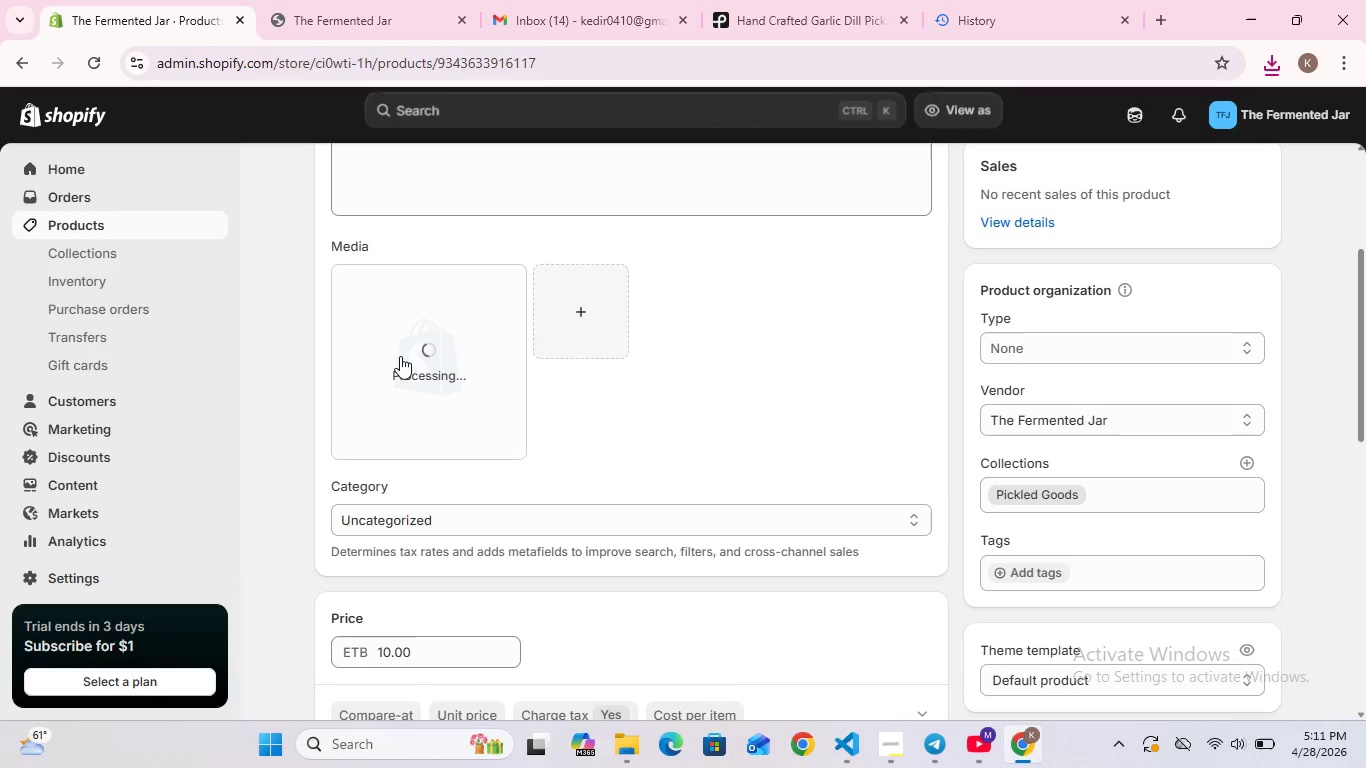 
double_click([400, 356])
 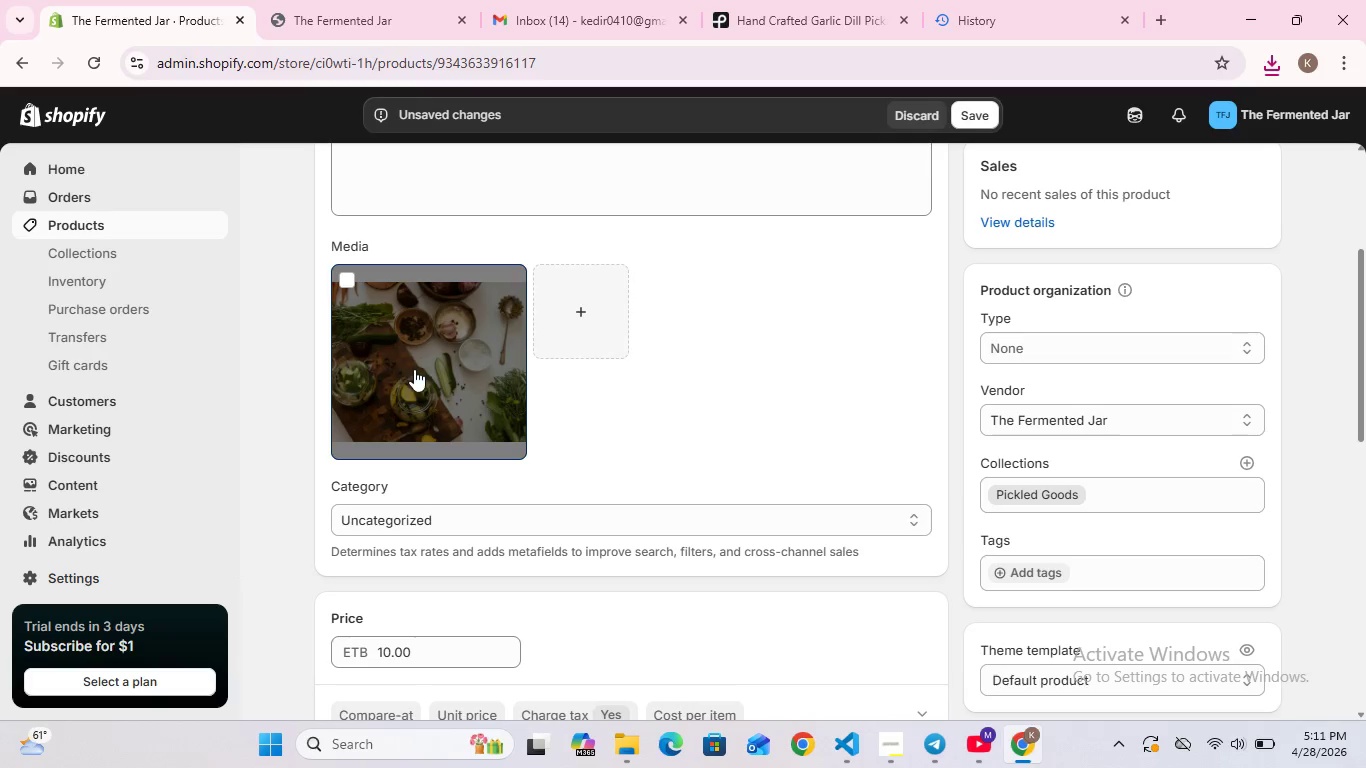 
double_click([419, 373])
 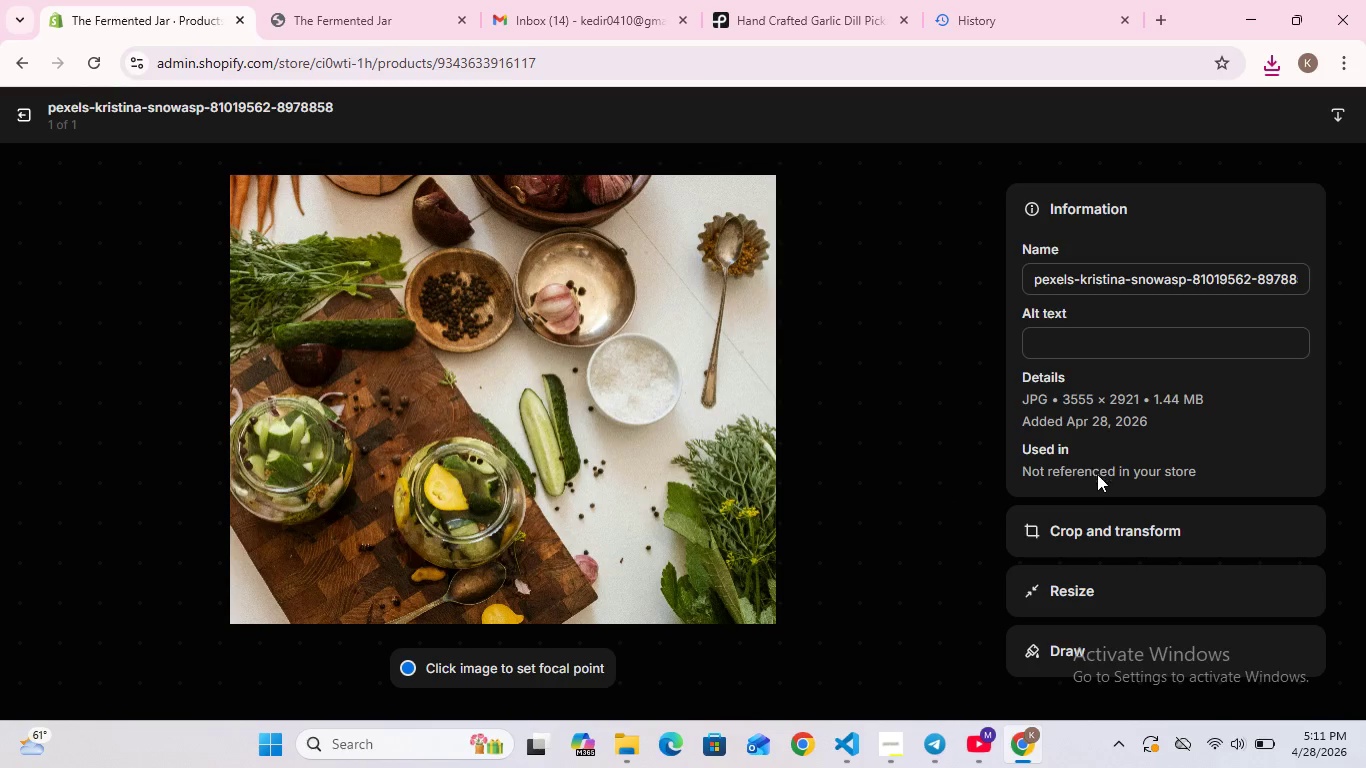 
wait(7.56)
 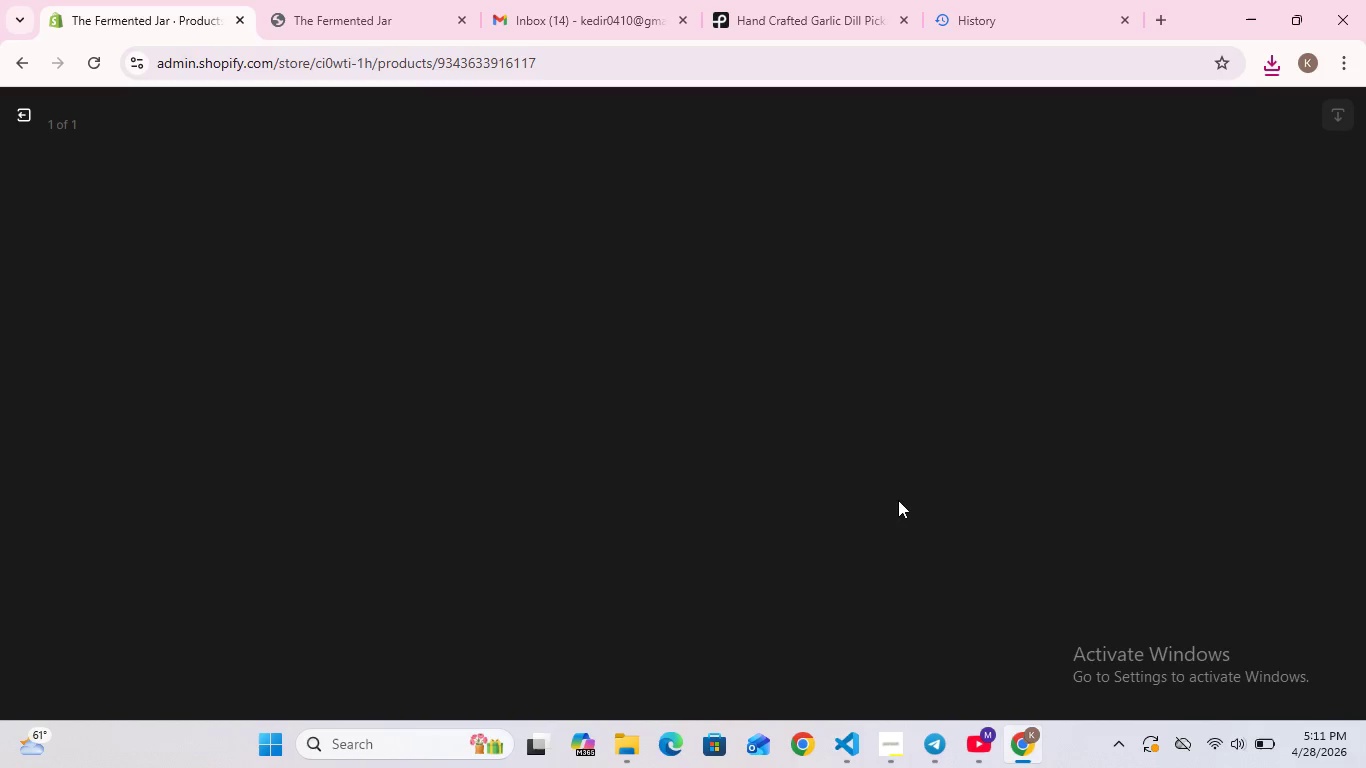 
left_click([1068, 348])
 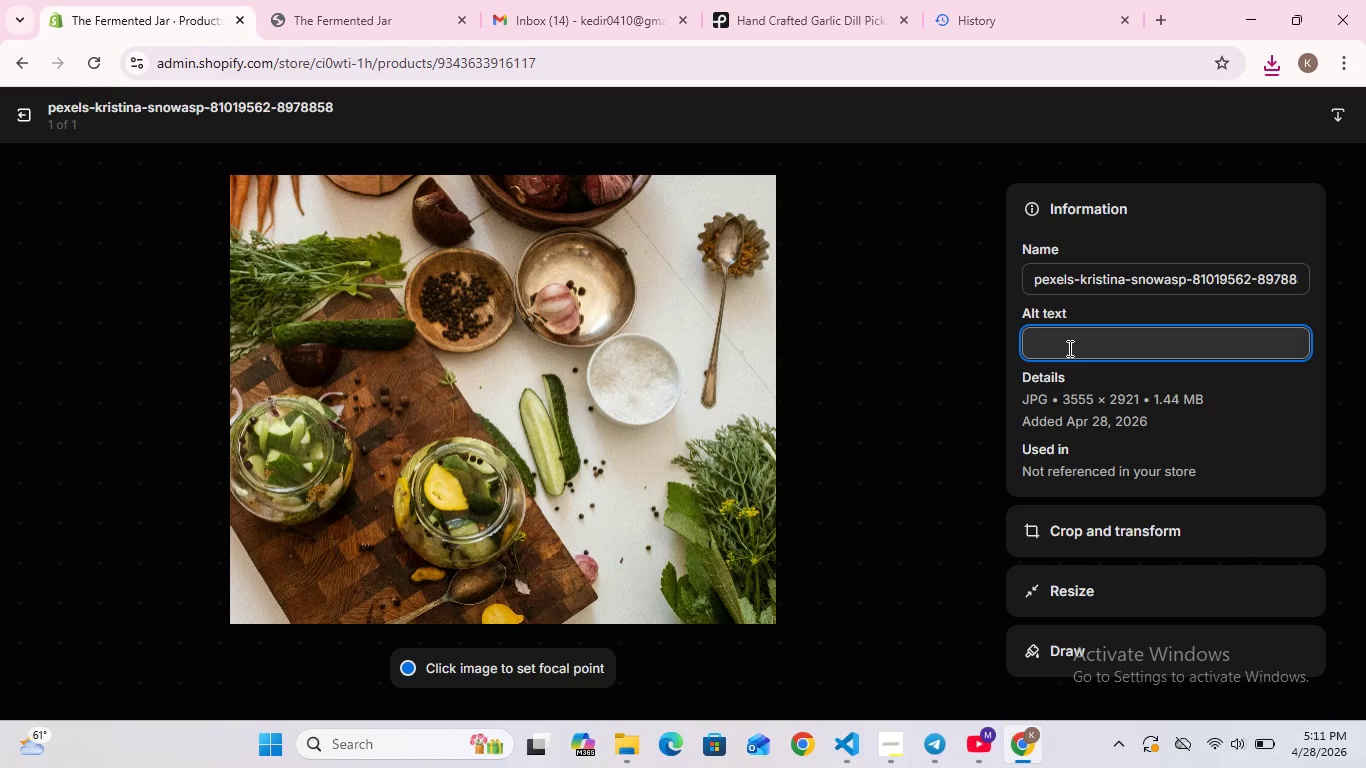 
key(Control+V)
 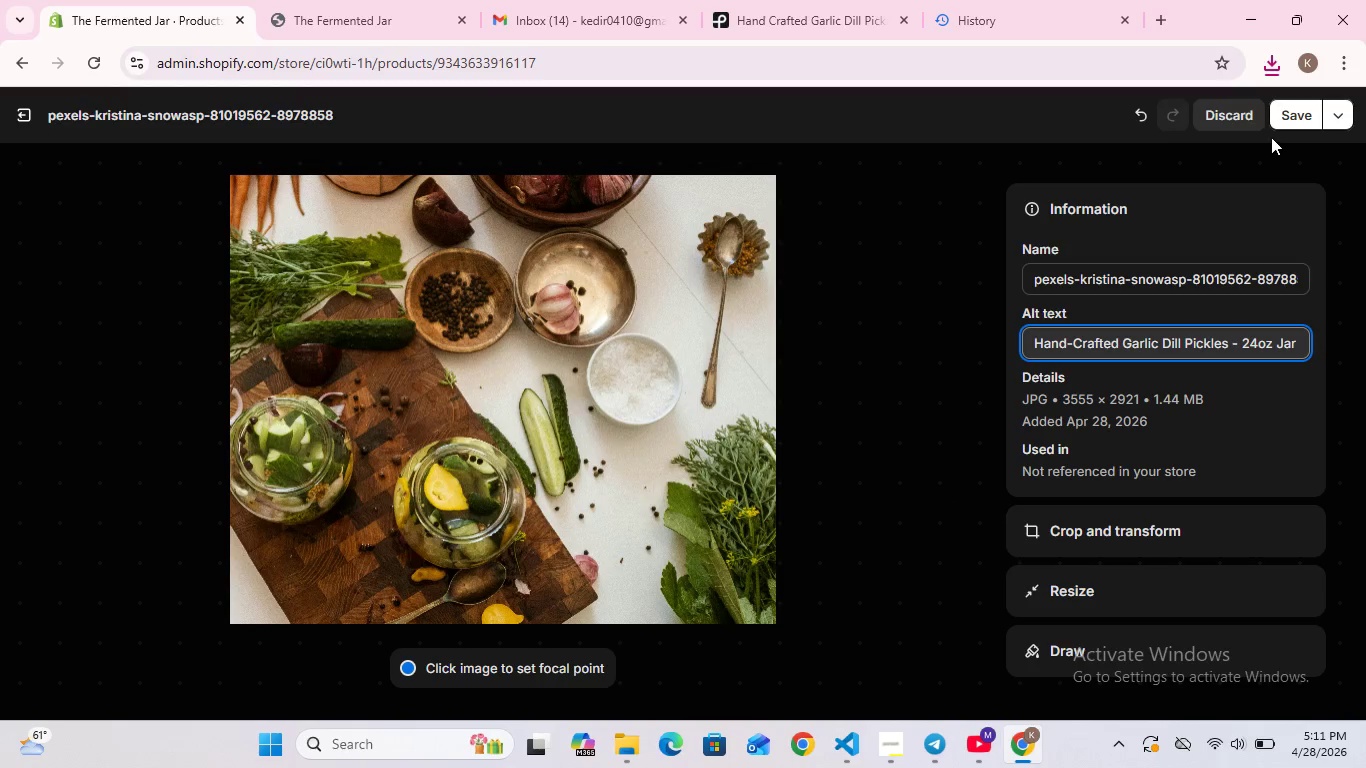 
left_click([1290, 118])
 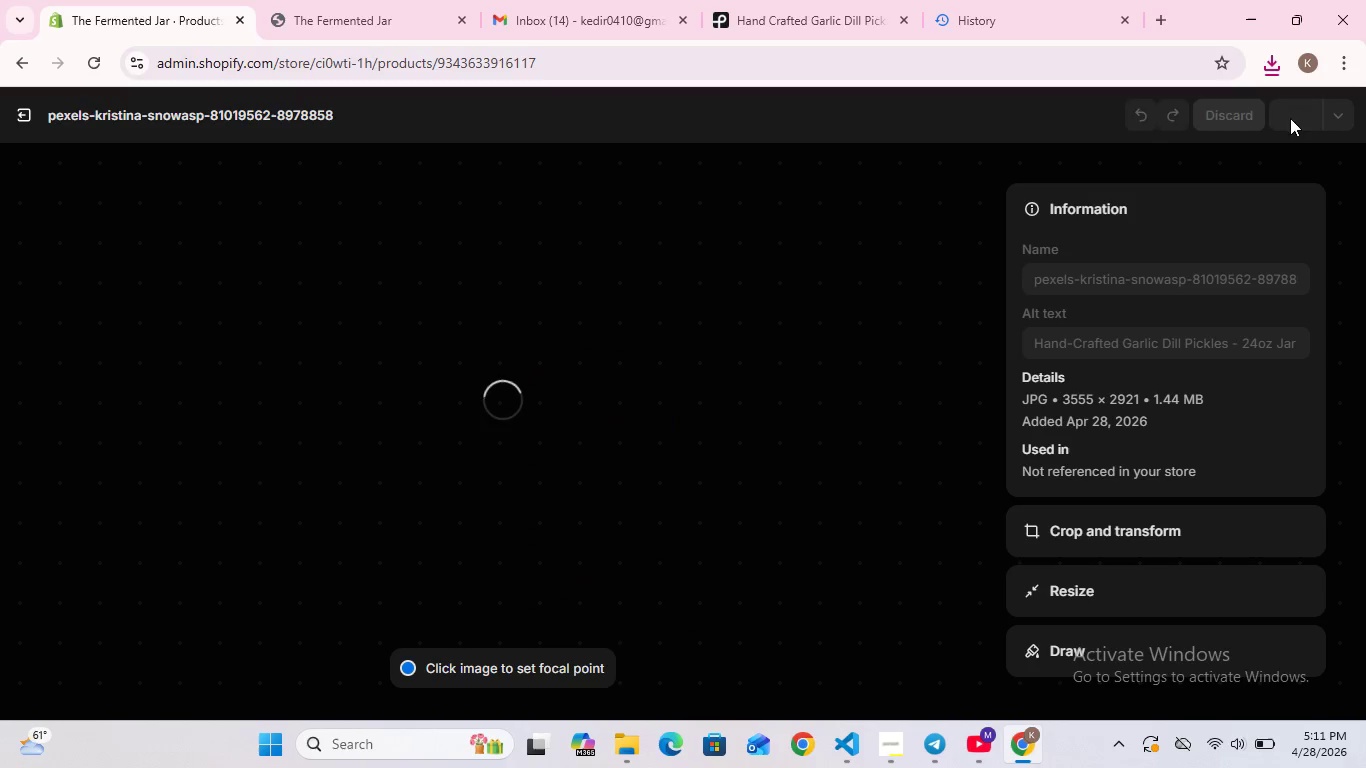 
mouse_move([600, 111])
 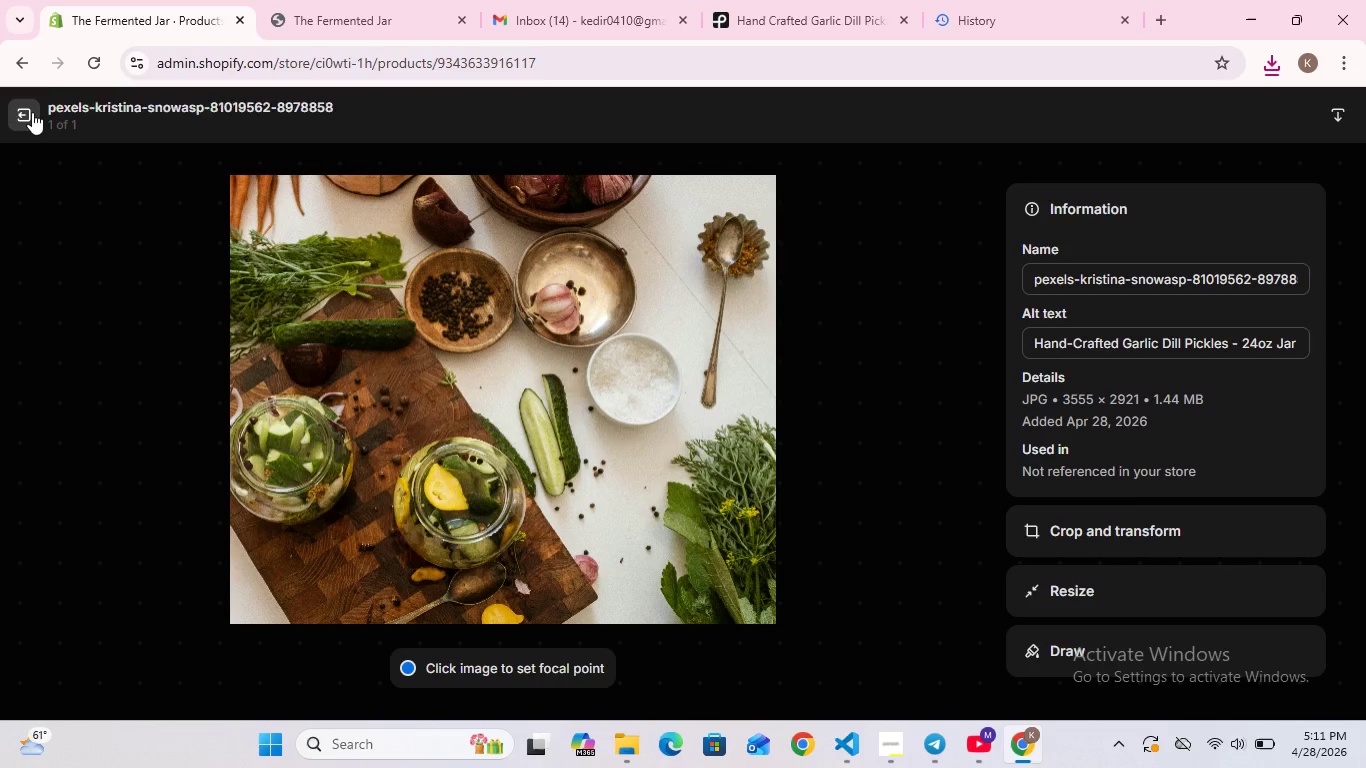 
left_click([28, 112])
 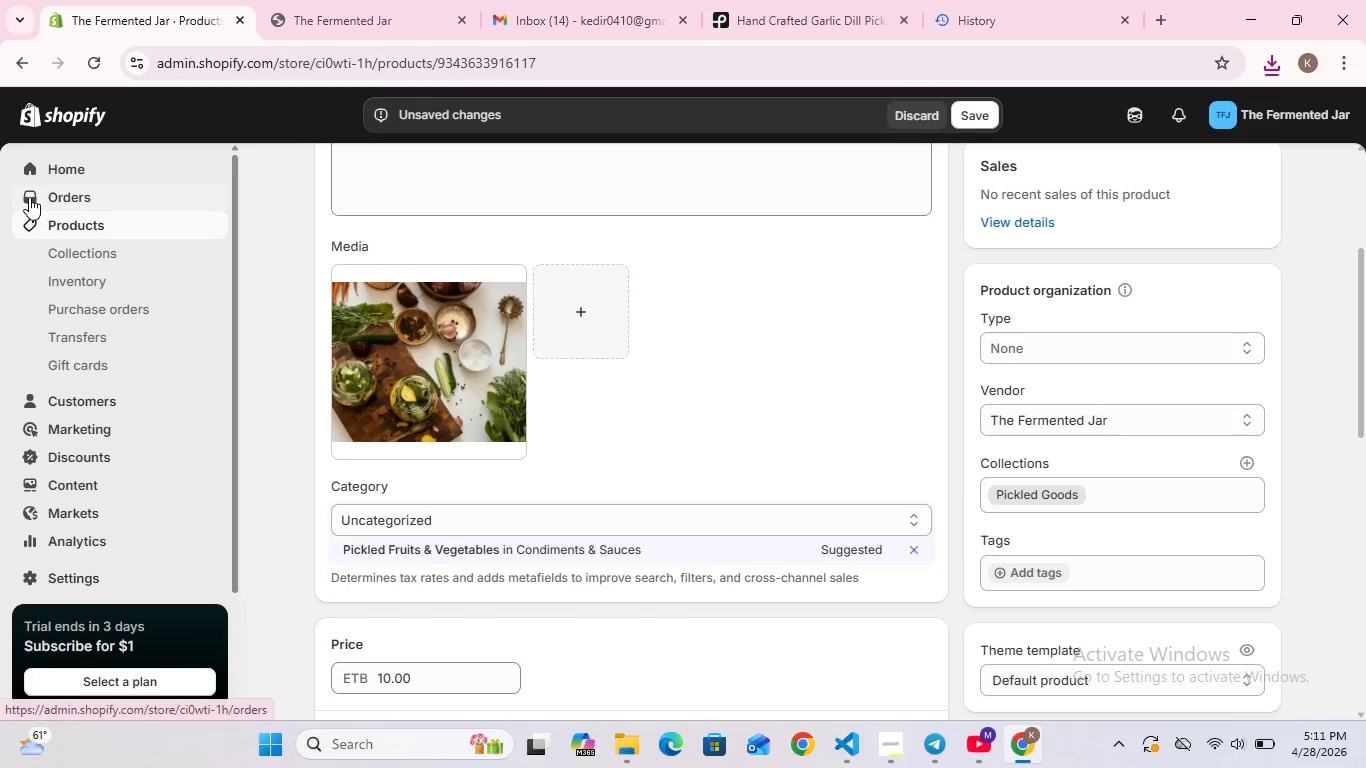 
wait(8.66)
 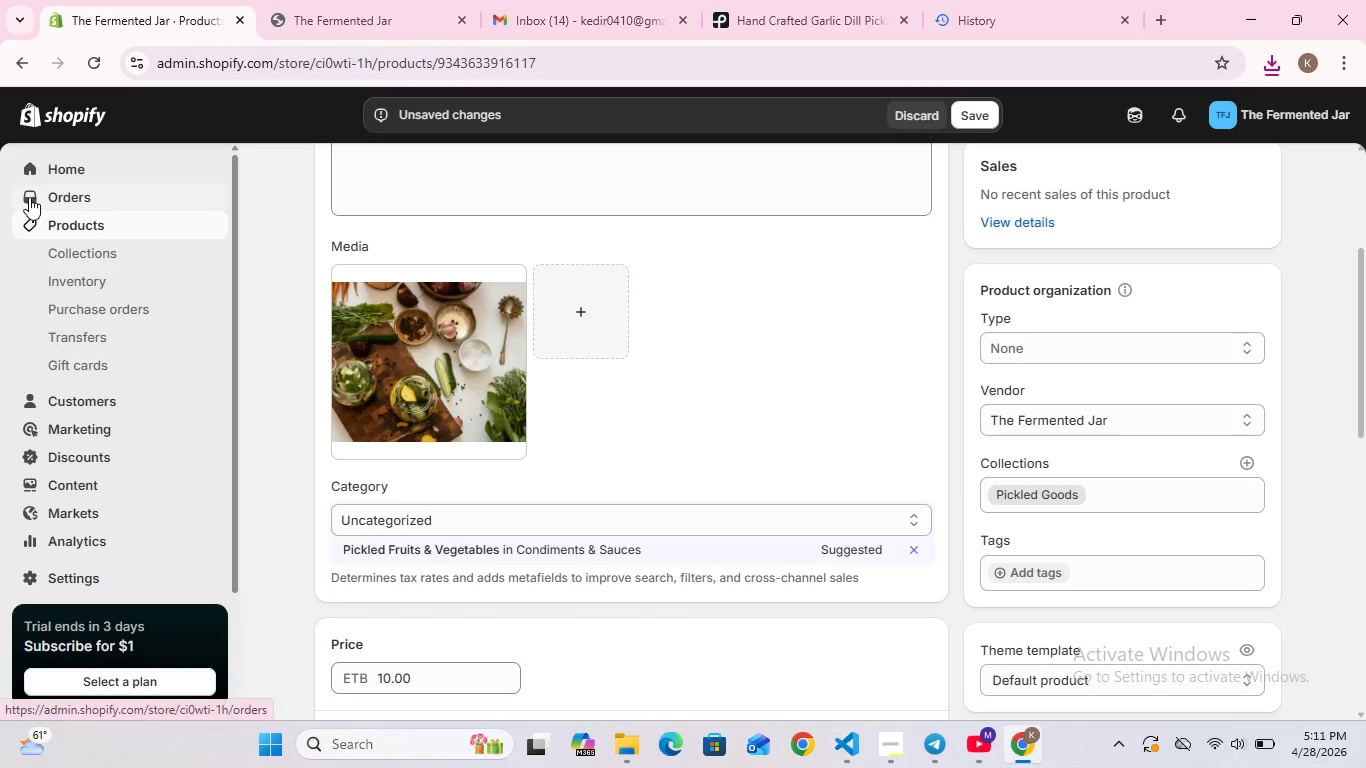 
left_click([461, 514])
 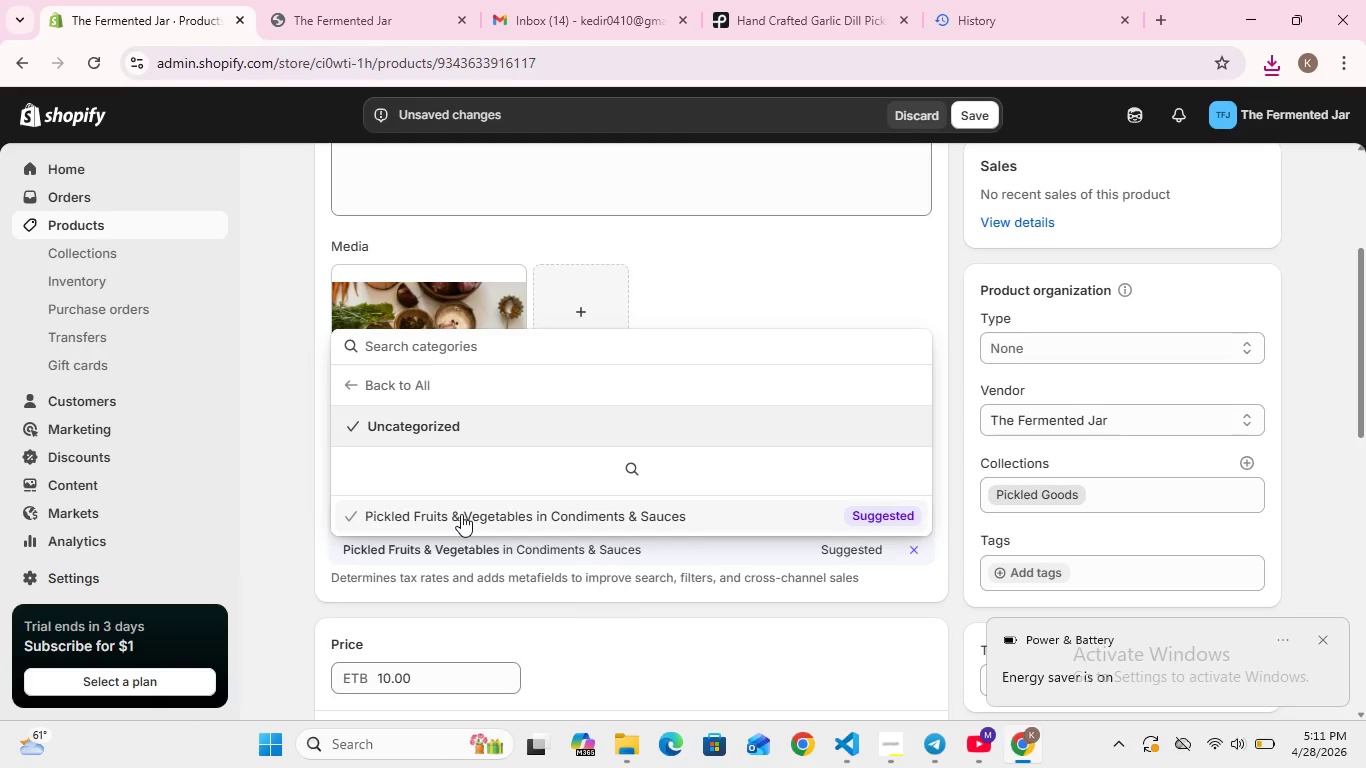 
wait(15.36)
 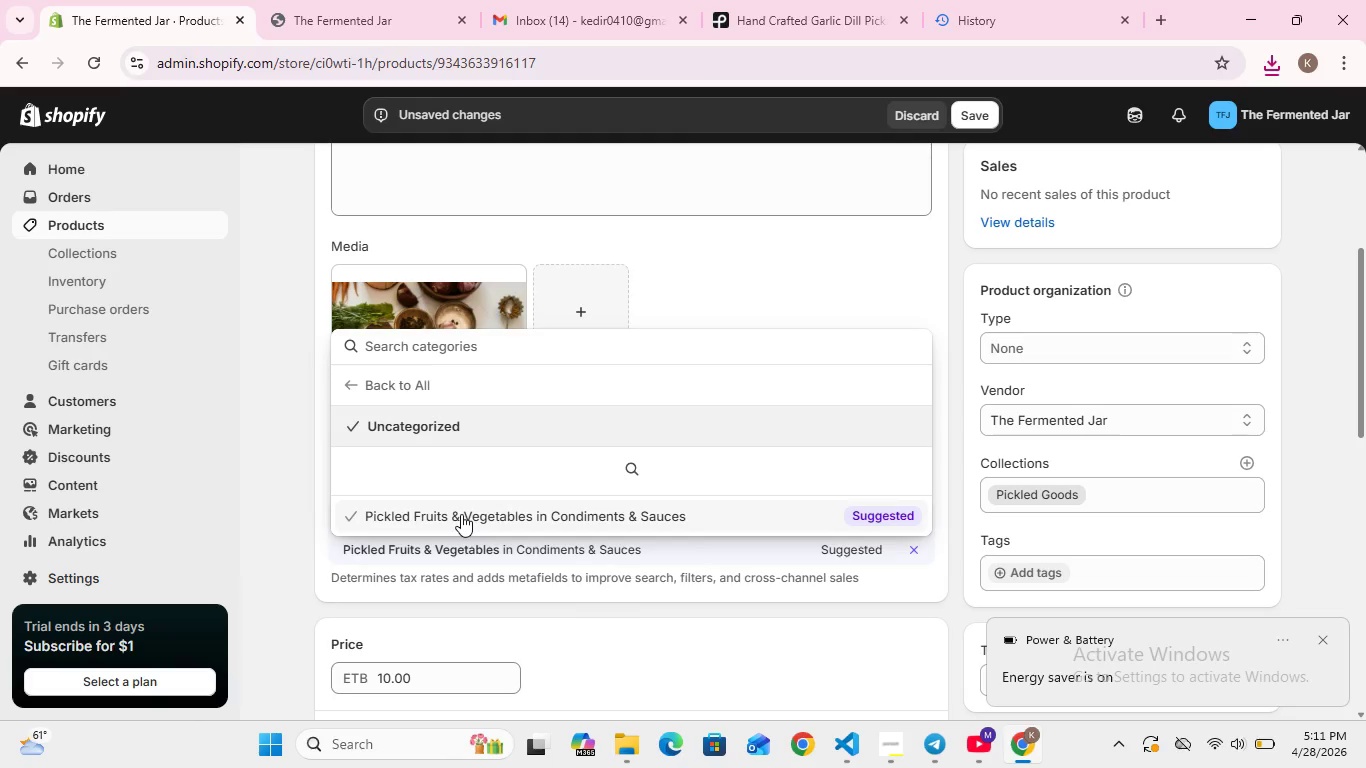 
left_click([1048, 564])
 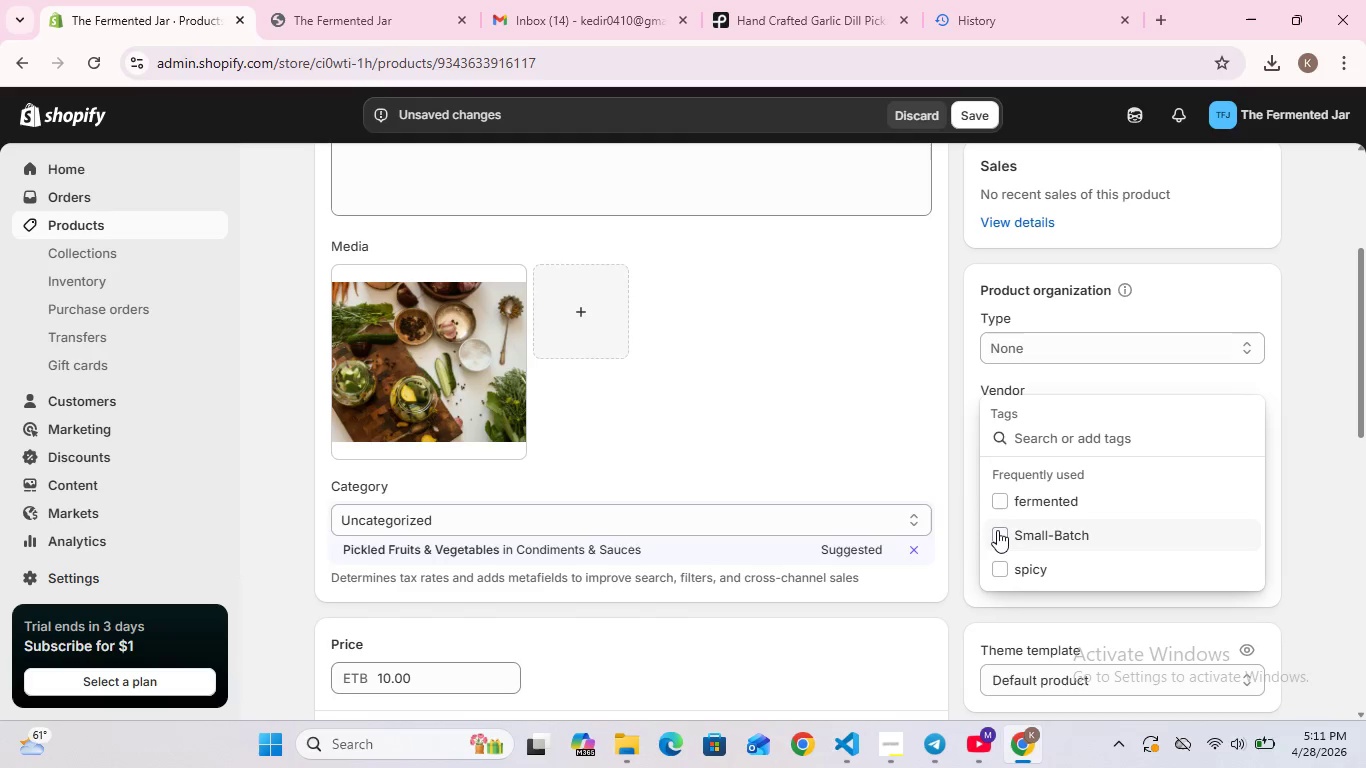 
left_click([996, 530])
 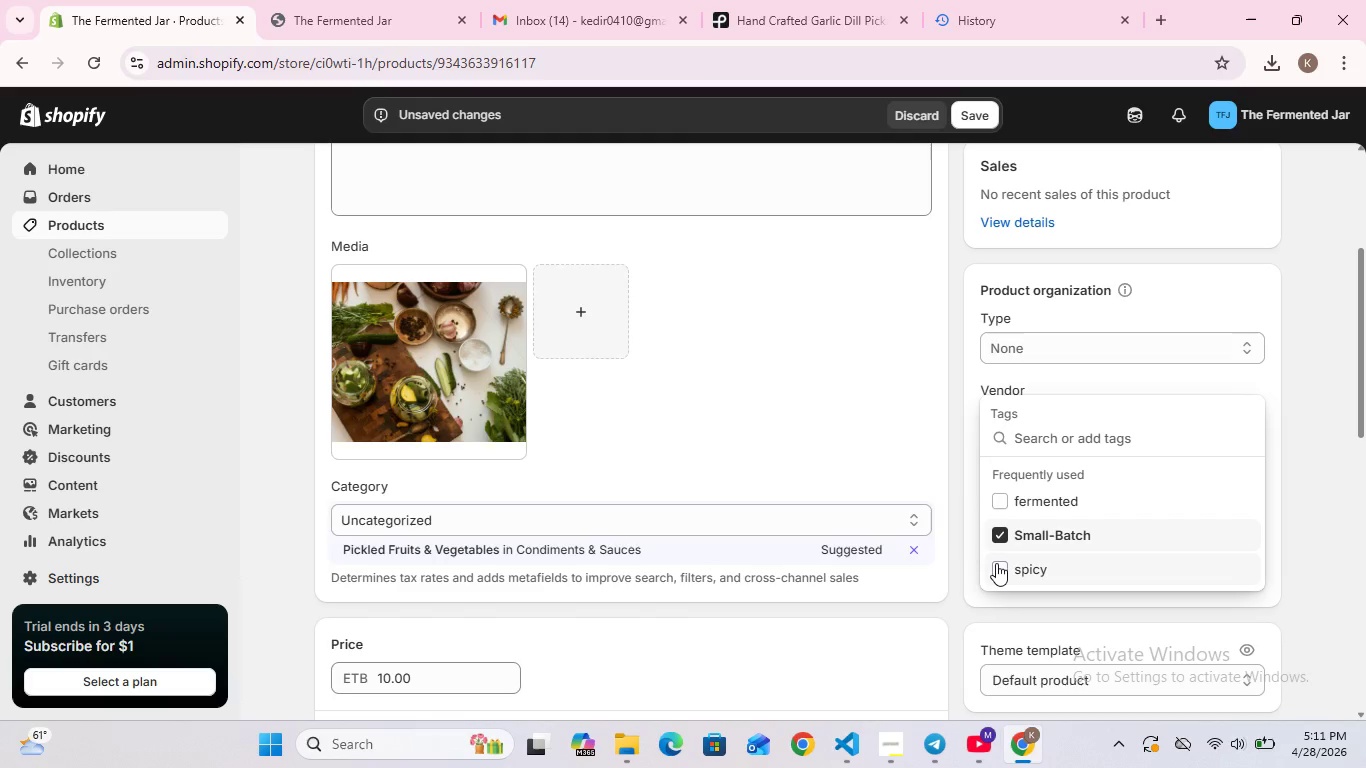 
left_click([996, 563])
 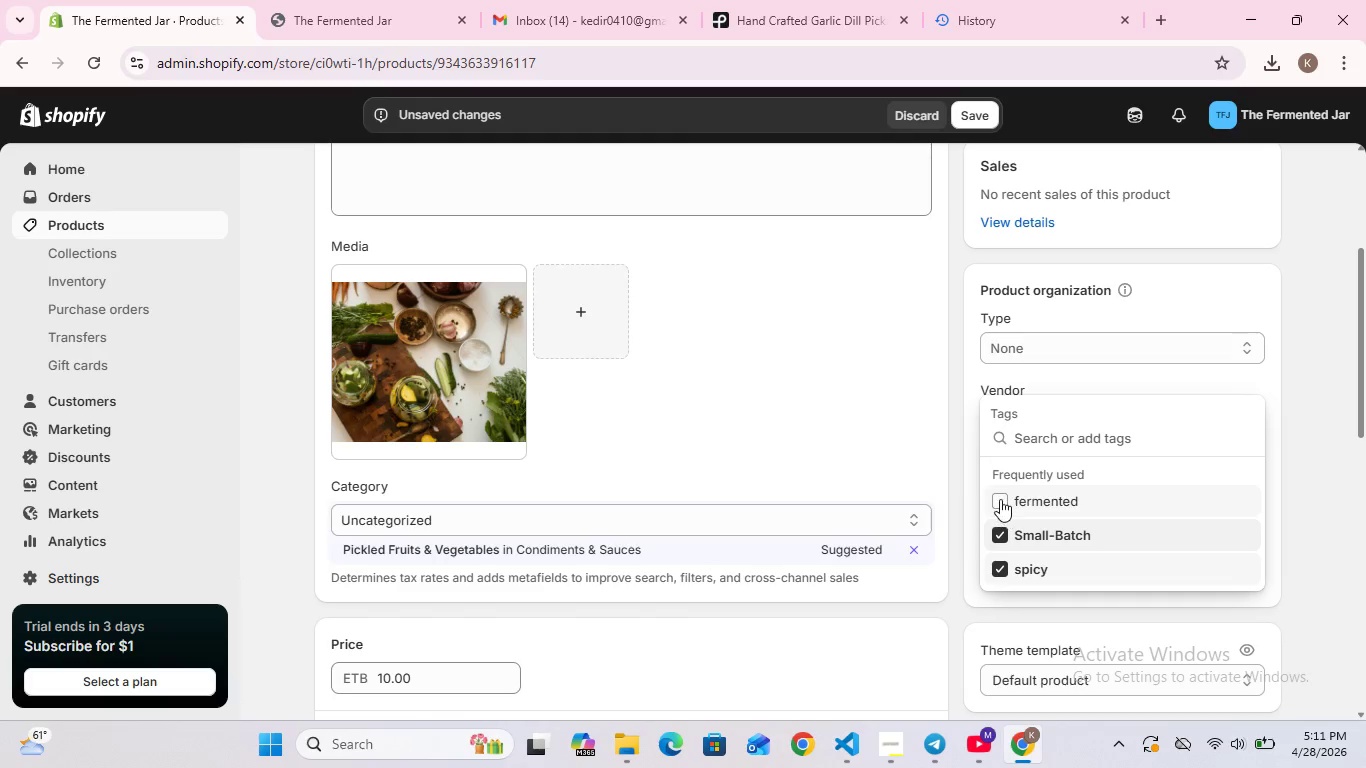 
left_click([1000, 499])
 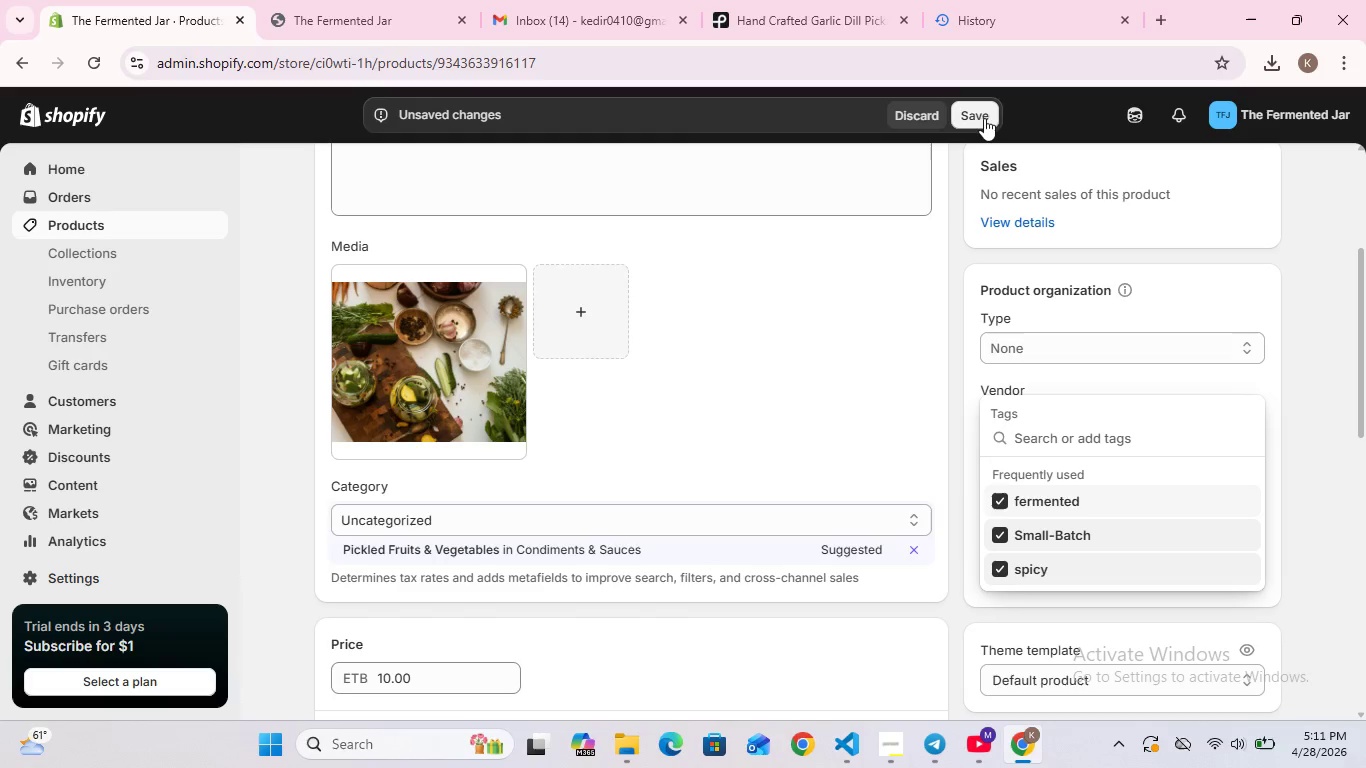 
left_click([976, 115])
 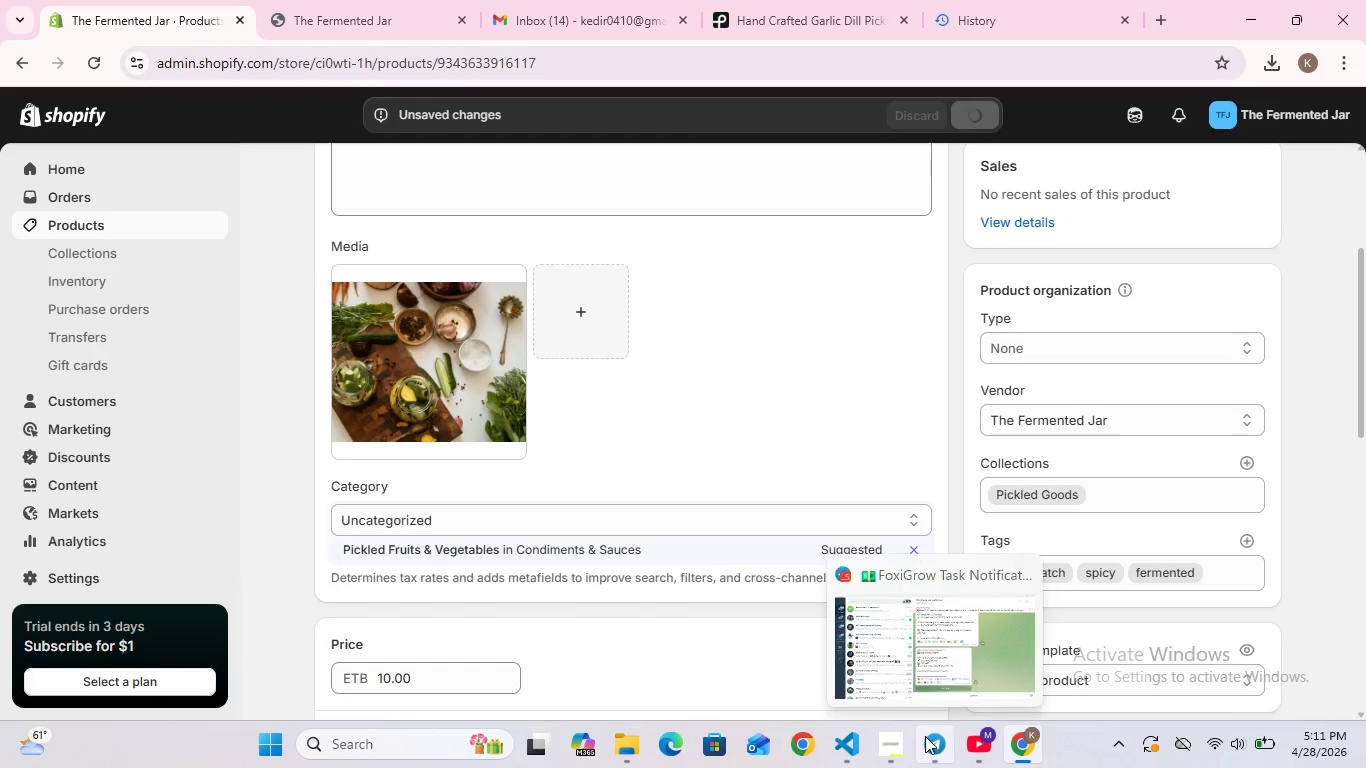 
left_click([889, 742])